 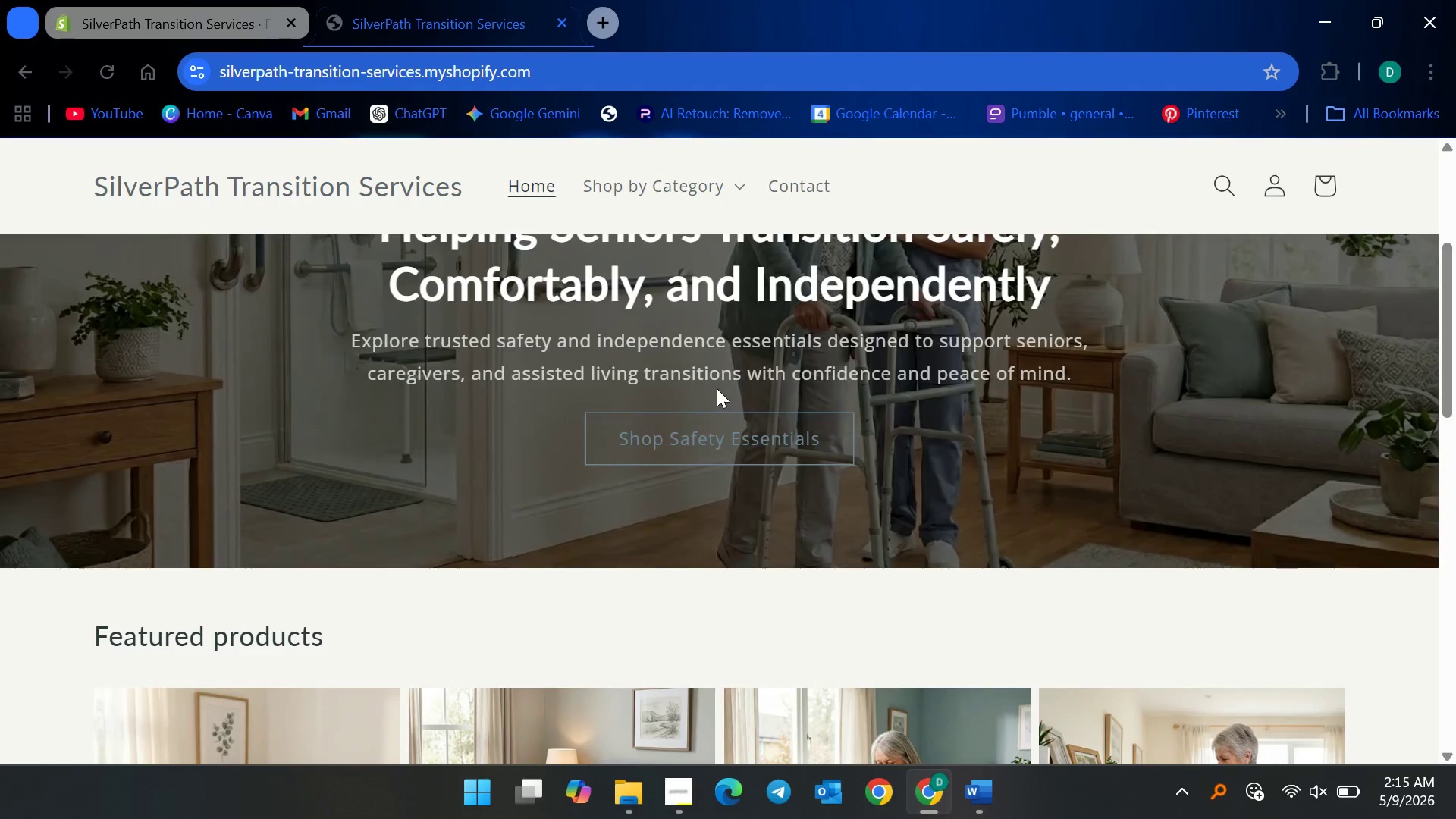 
left_click([726, 429])
 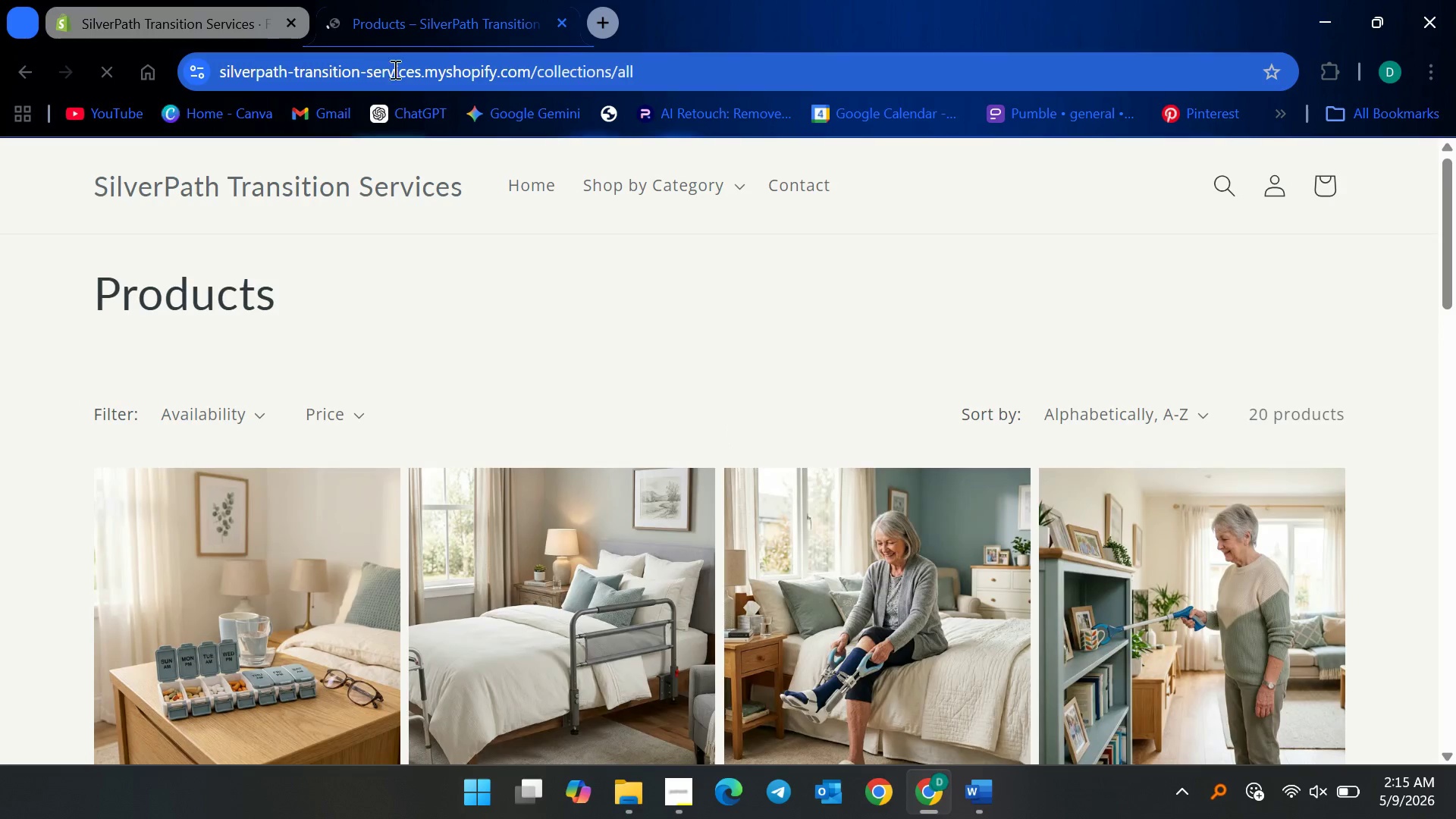 
left_click([146, 0])
 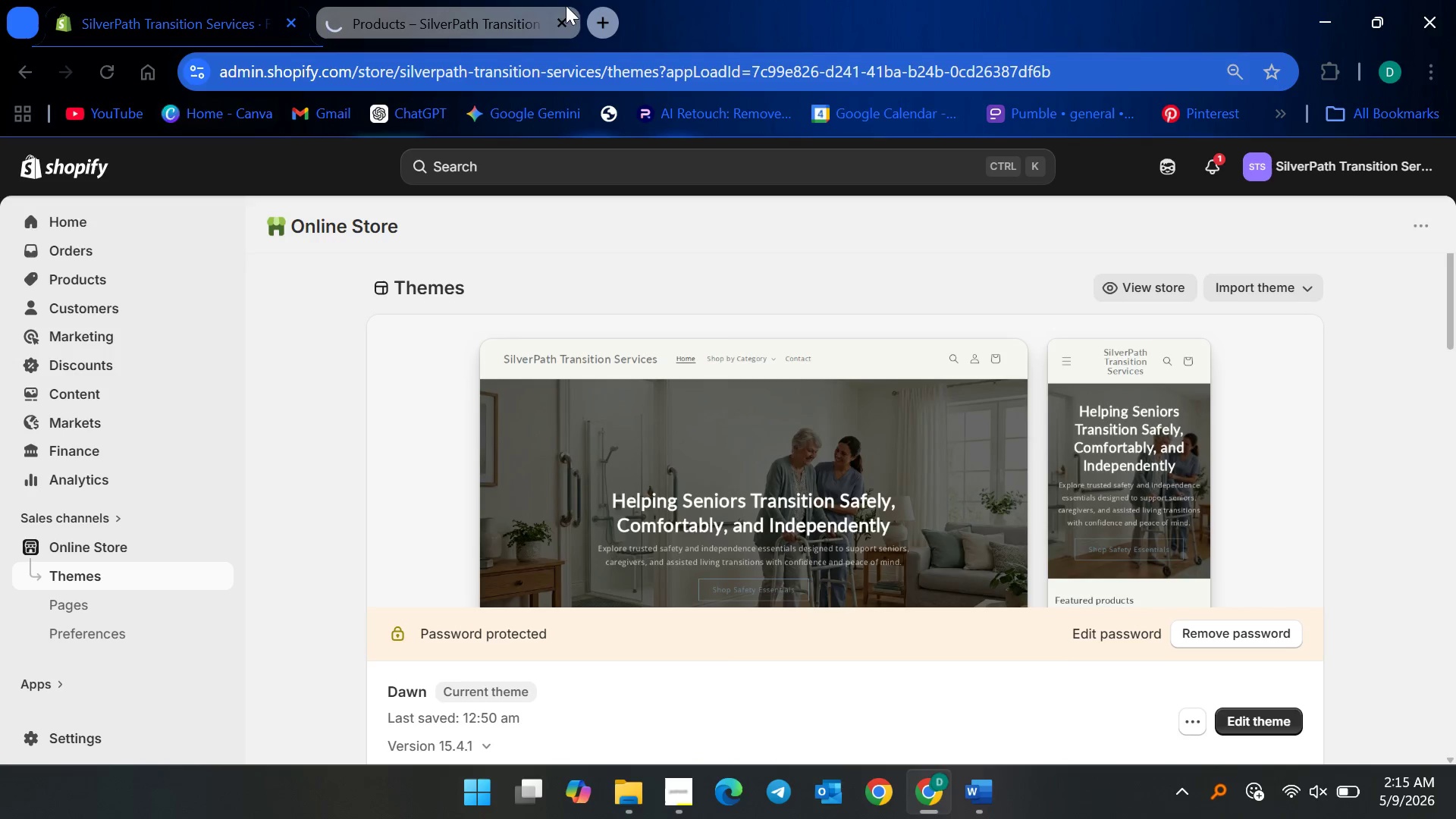 
left_click([417, 0])
 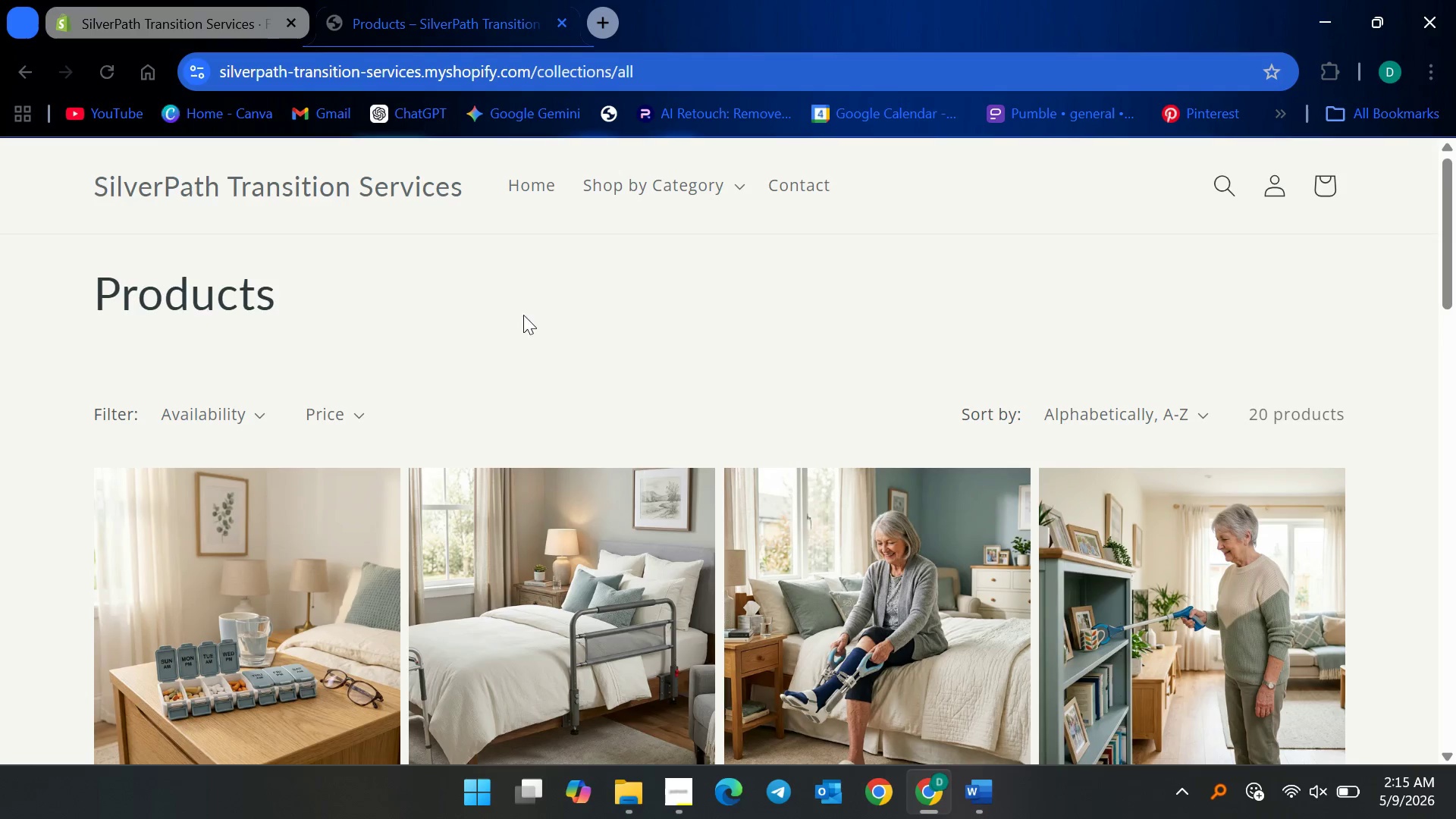 
scroll: coordinate [543, 384], scroll_direction: down, amount: 10.0
 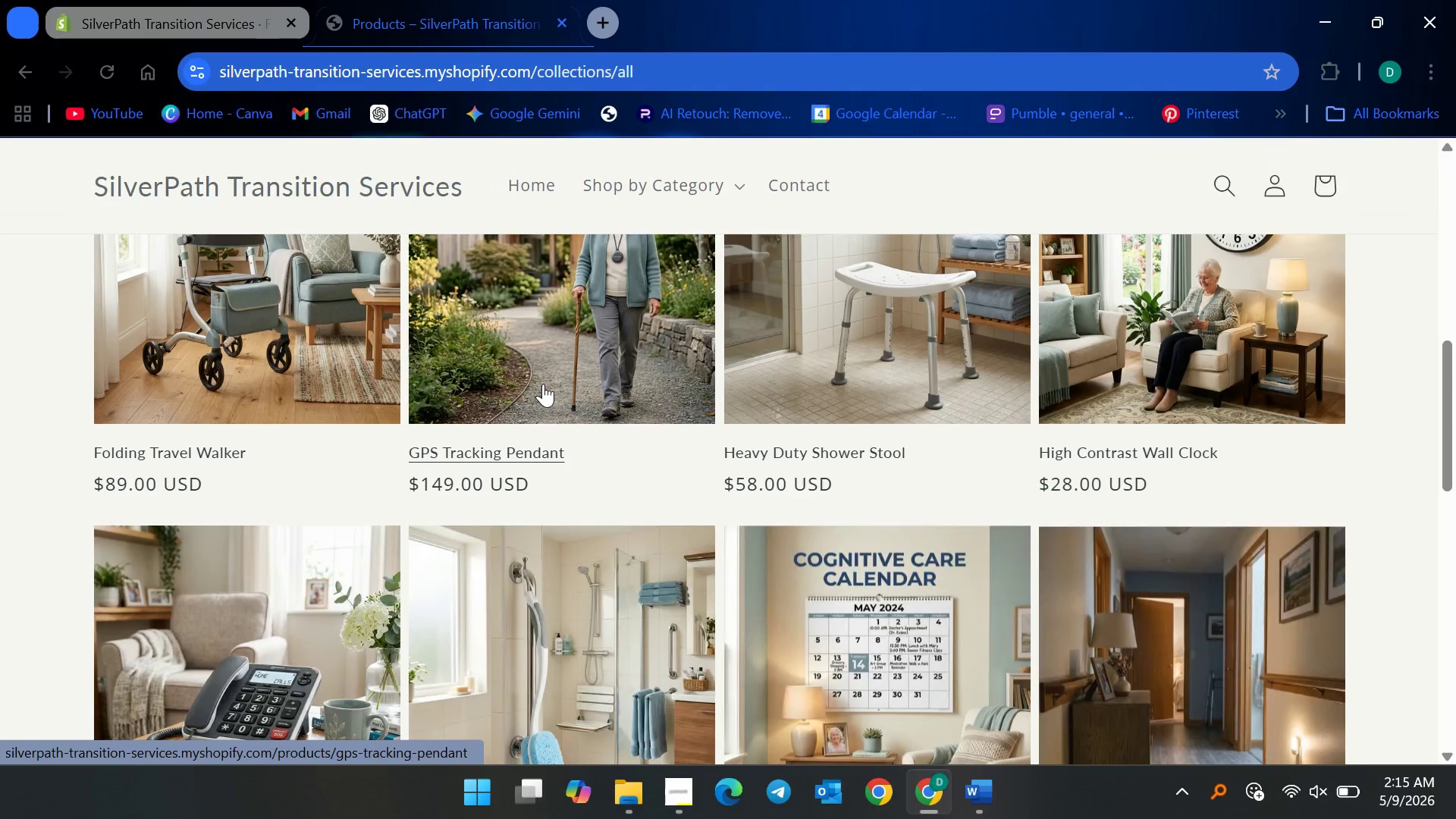 
scroll: coordinate [534, 378], scroll_direction: up, amount: 16.0
 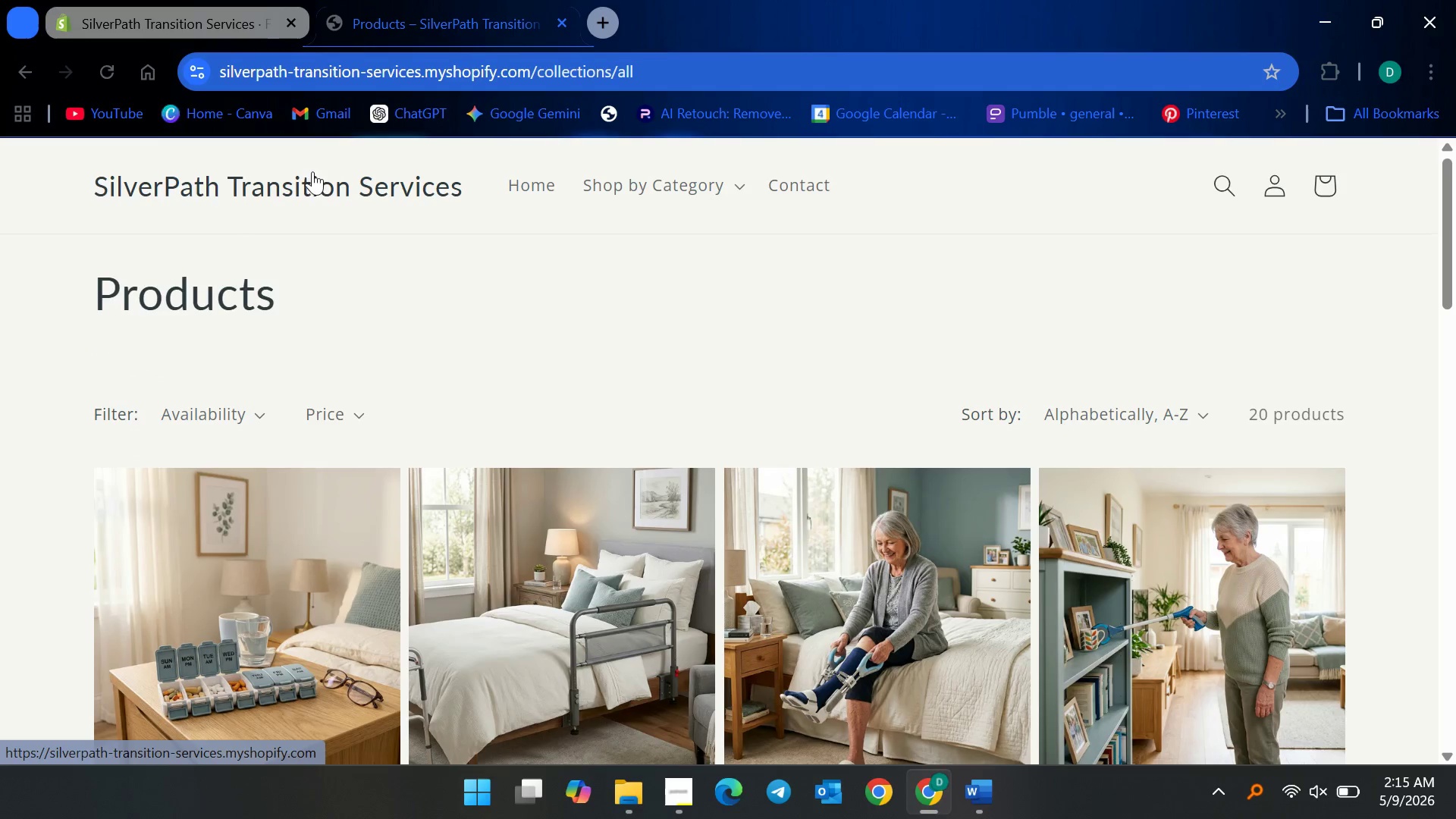 
left_click([308, 174])
 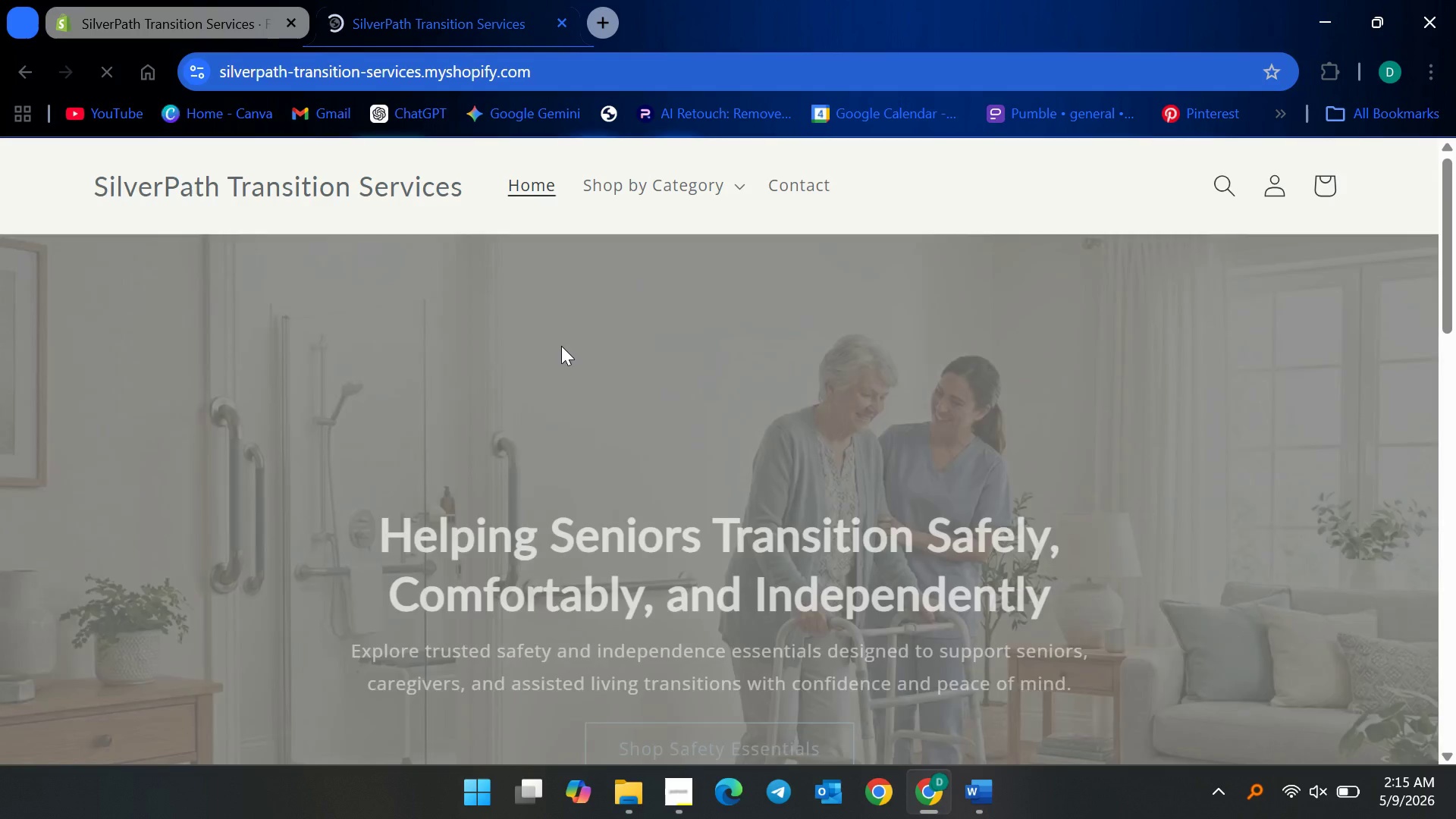 
scroll: coordinate [631, 635], scroll_direction: down, amount: 3.0
 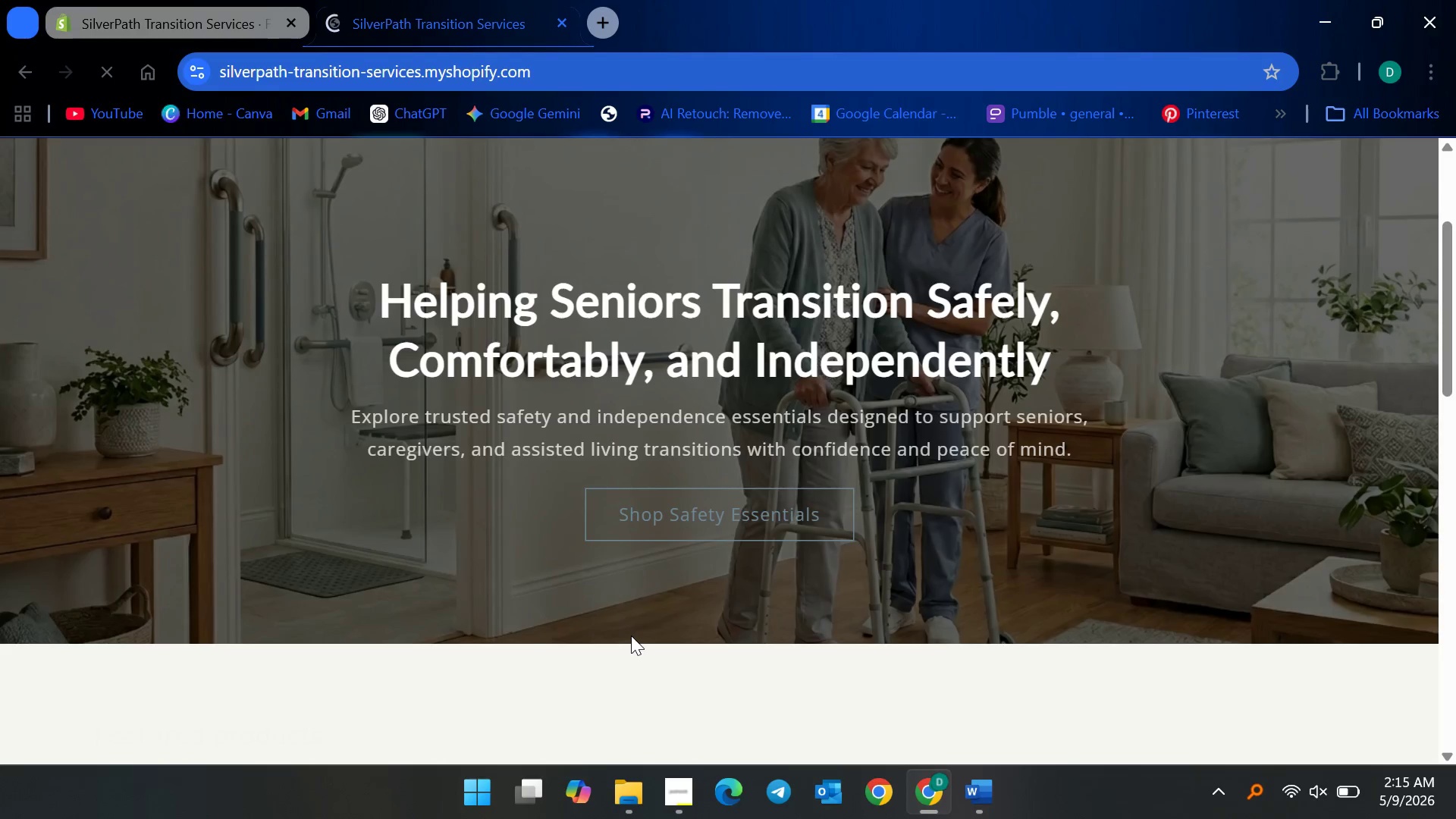 
scroll: coordinate [631, 634], scroll_direction: up, amount: 6.0
 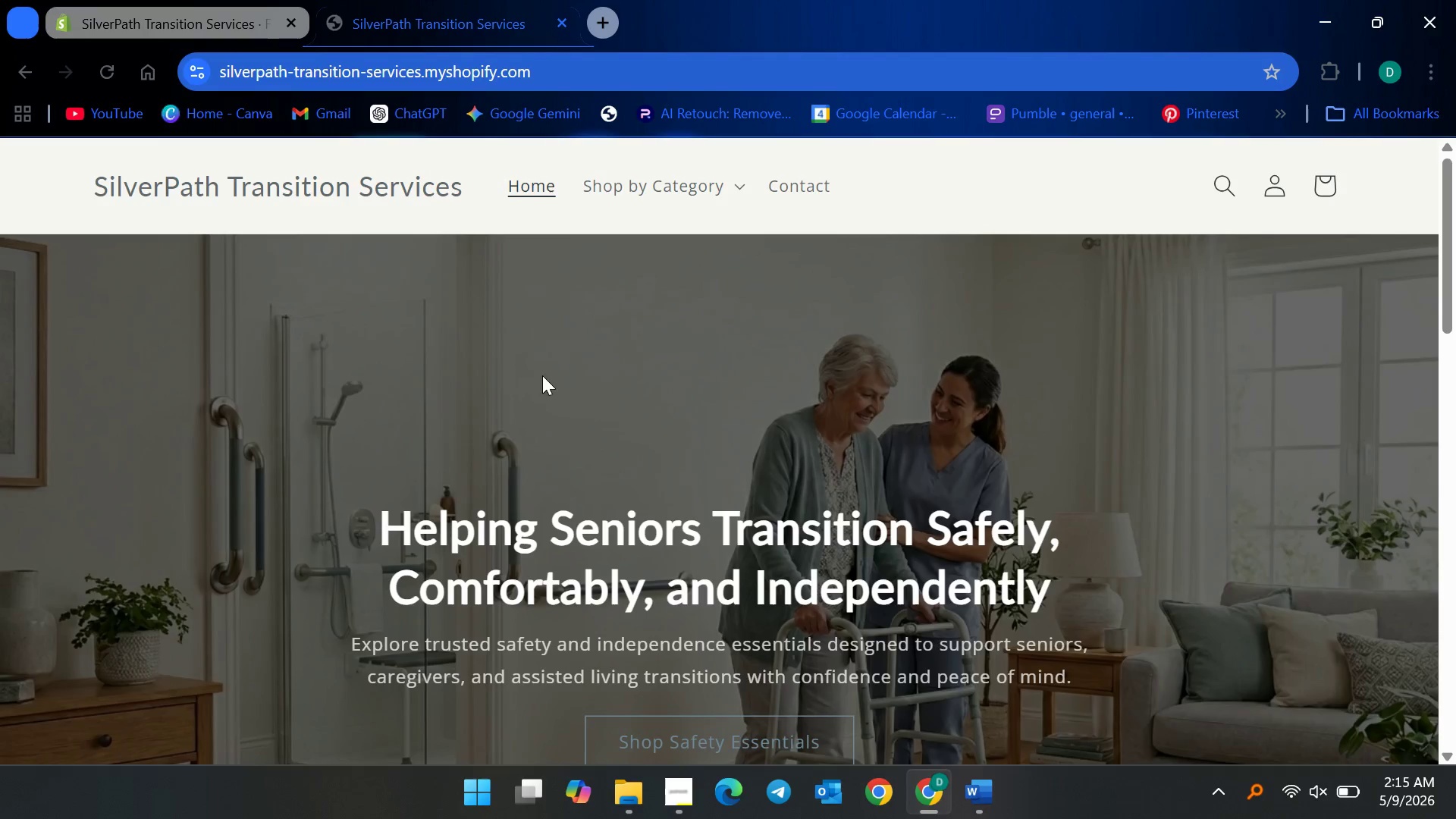 
scroll: coordinate [476, 491], scroll_direction: down, amount: 22.0
 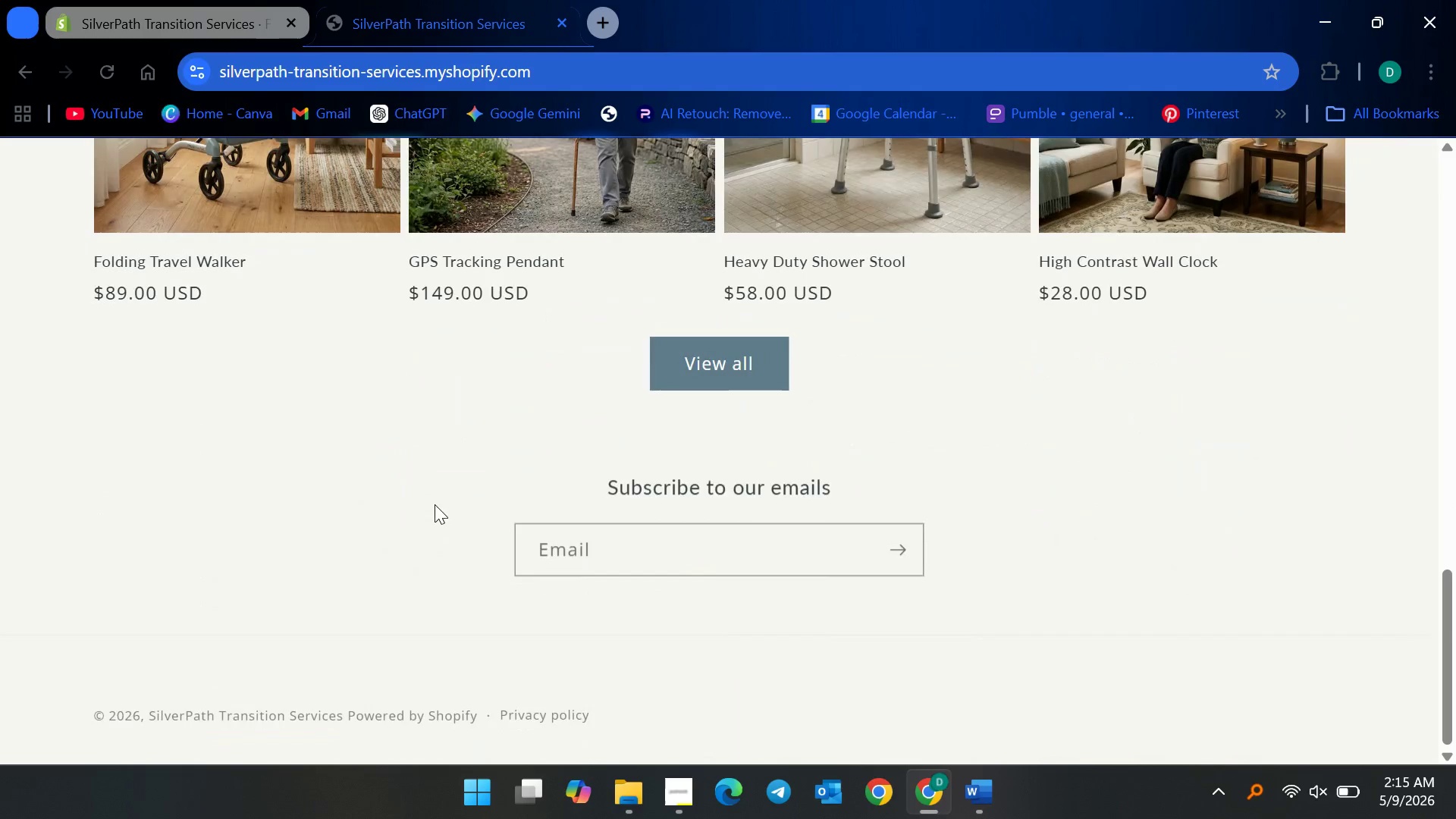 
scroll: coordinate [448, 502], scroll_direction: up, amount: 5.0
 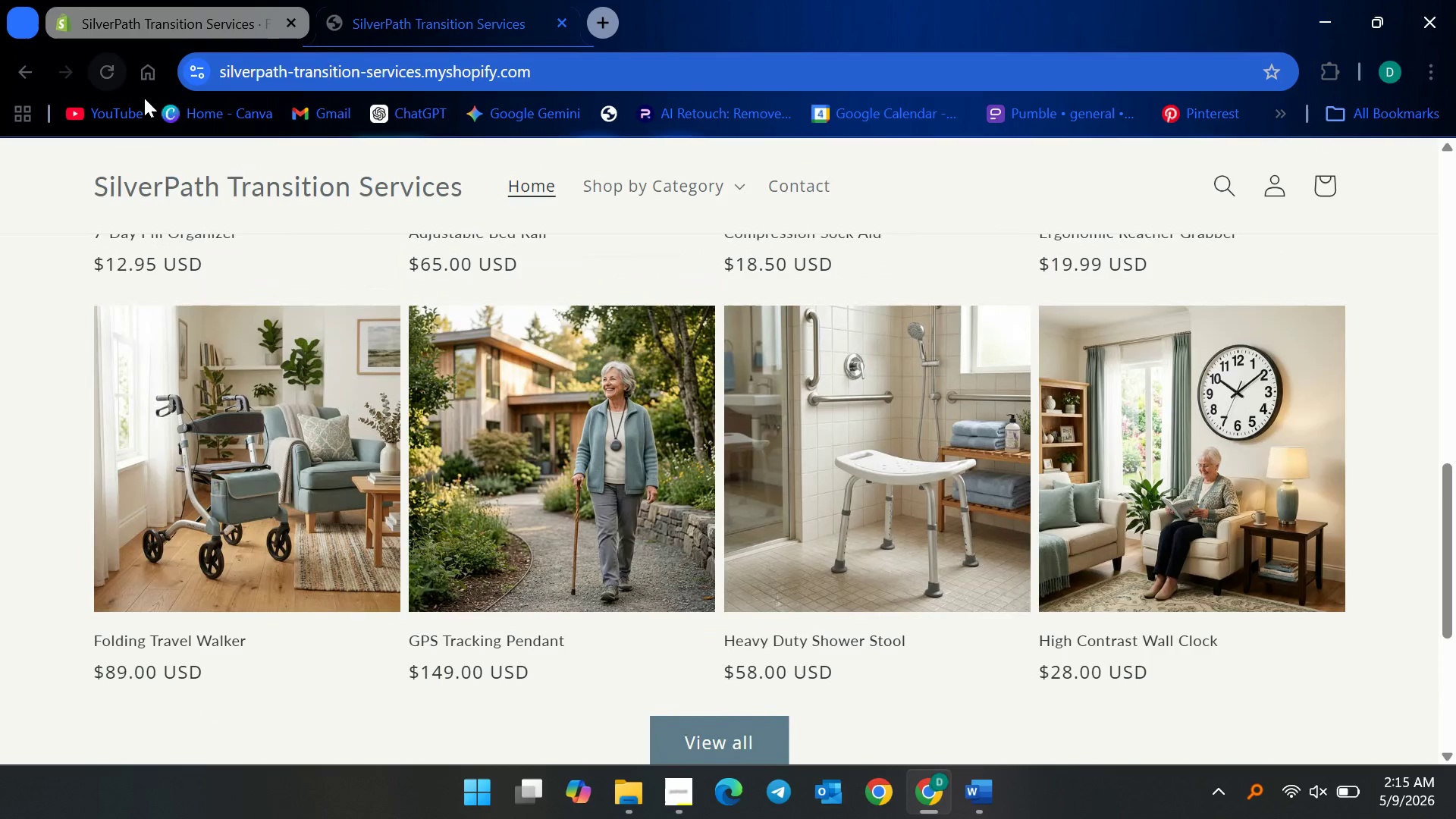 
left_click([116, 9])
 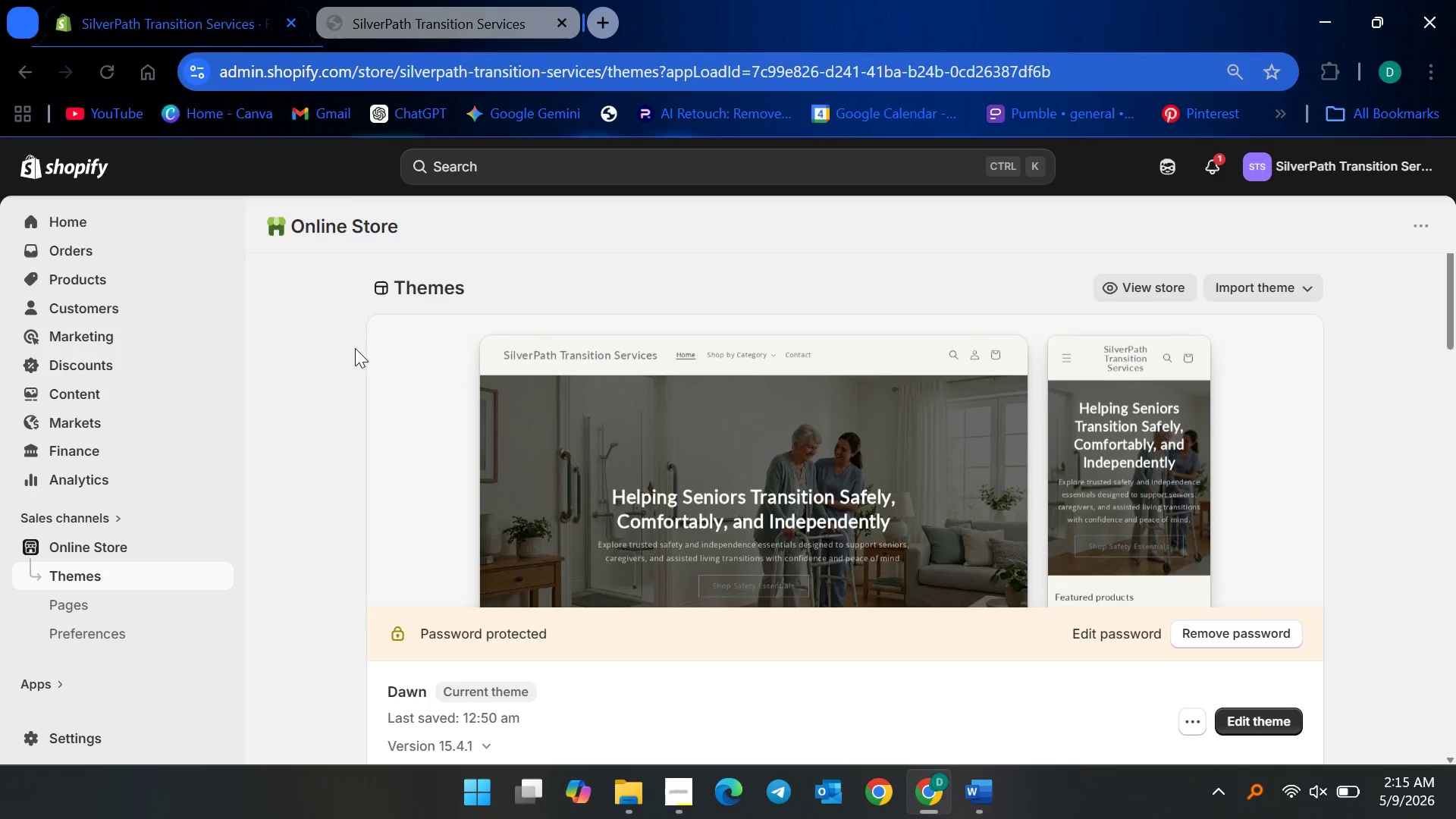 
scroll: coordinate [127, 108], scroll_direction: up, amount: 7.0
 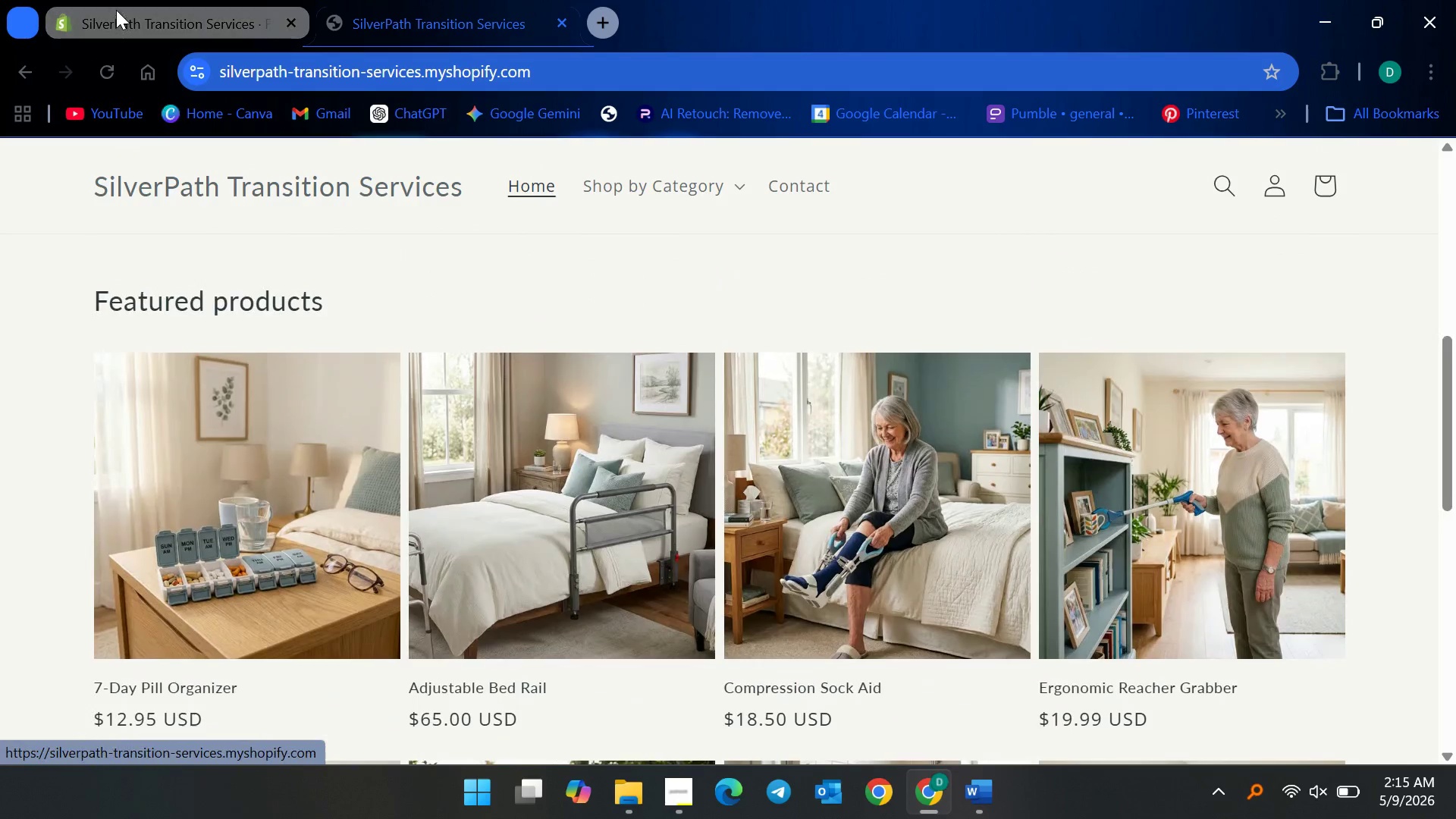 
scroll: coordinate [302, 362], scroll_direction: down, amount: 3.0
 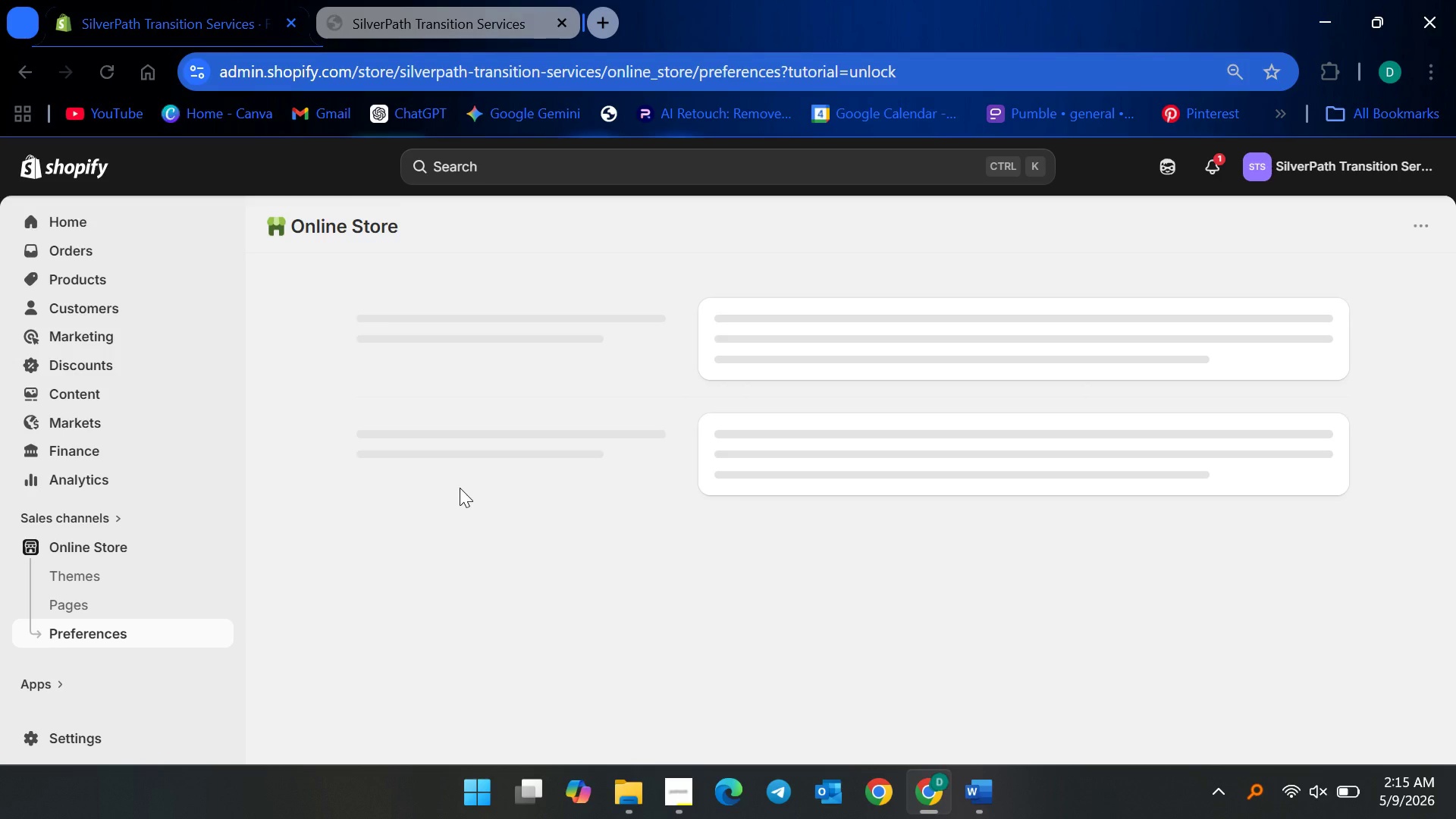 
wait(9.93)
 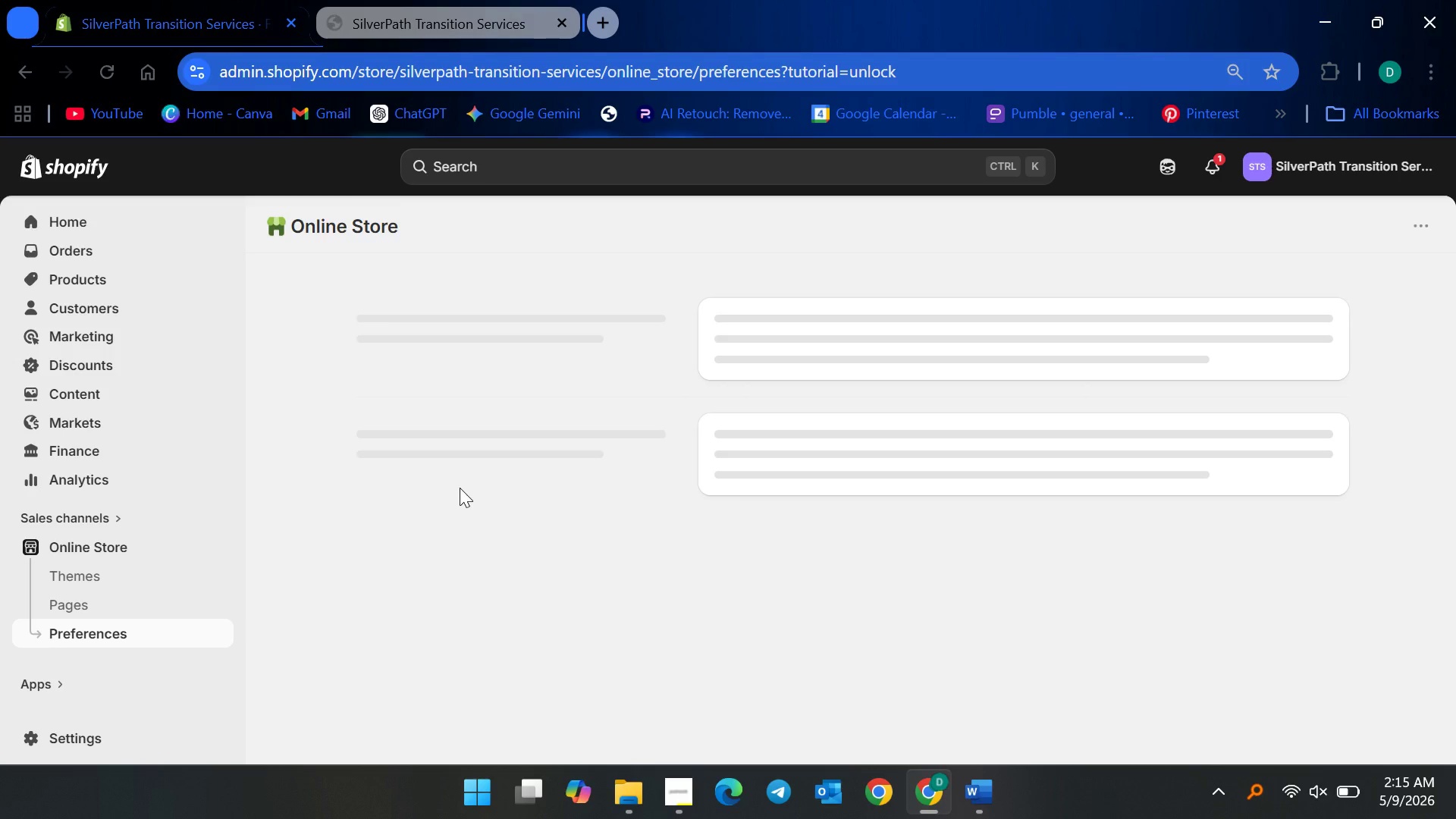 
scroll: coordinate [191, 403], scroll_direction: up, amount: 3.0
 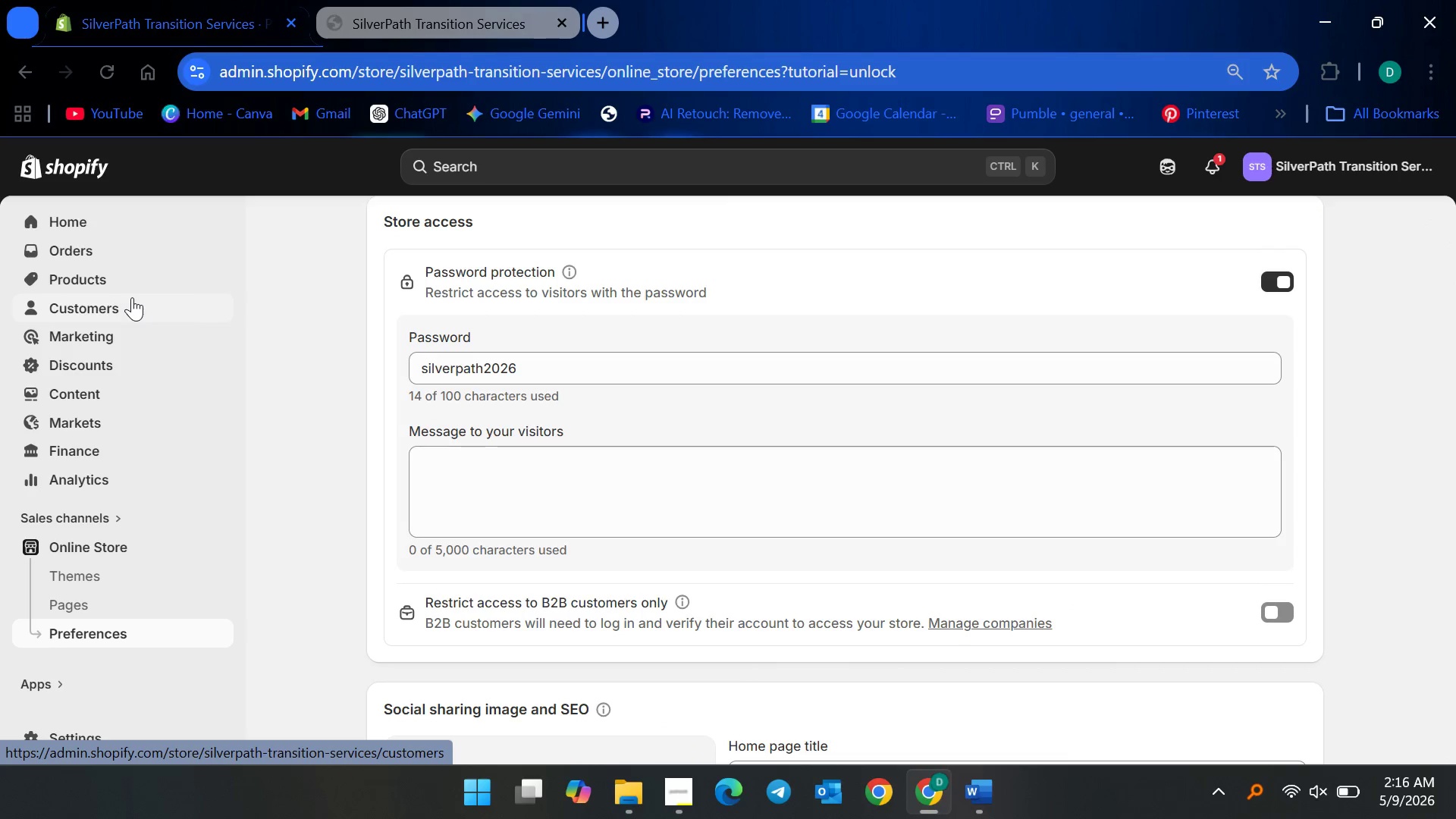 
mouse_move([150, 291])
 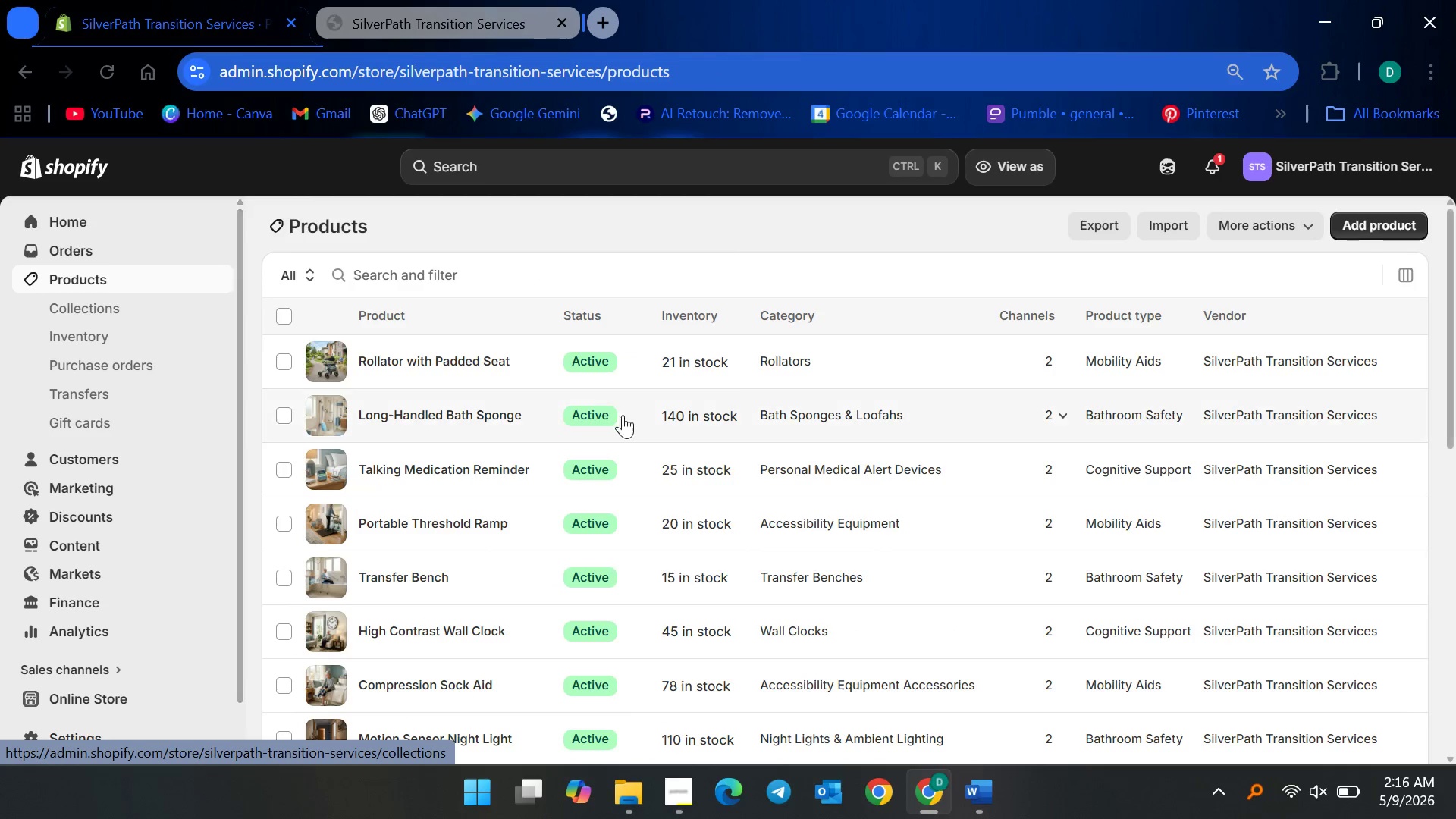 
scroll: coordinate [60, 541], scroll_direction: down, amount: 27.0